 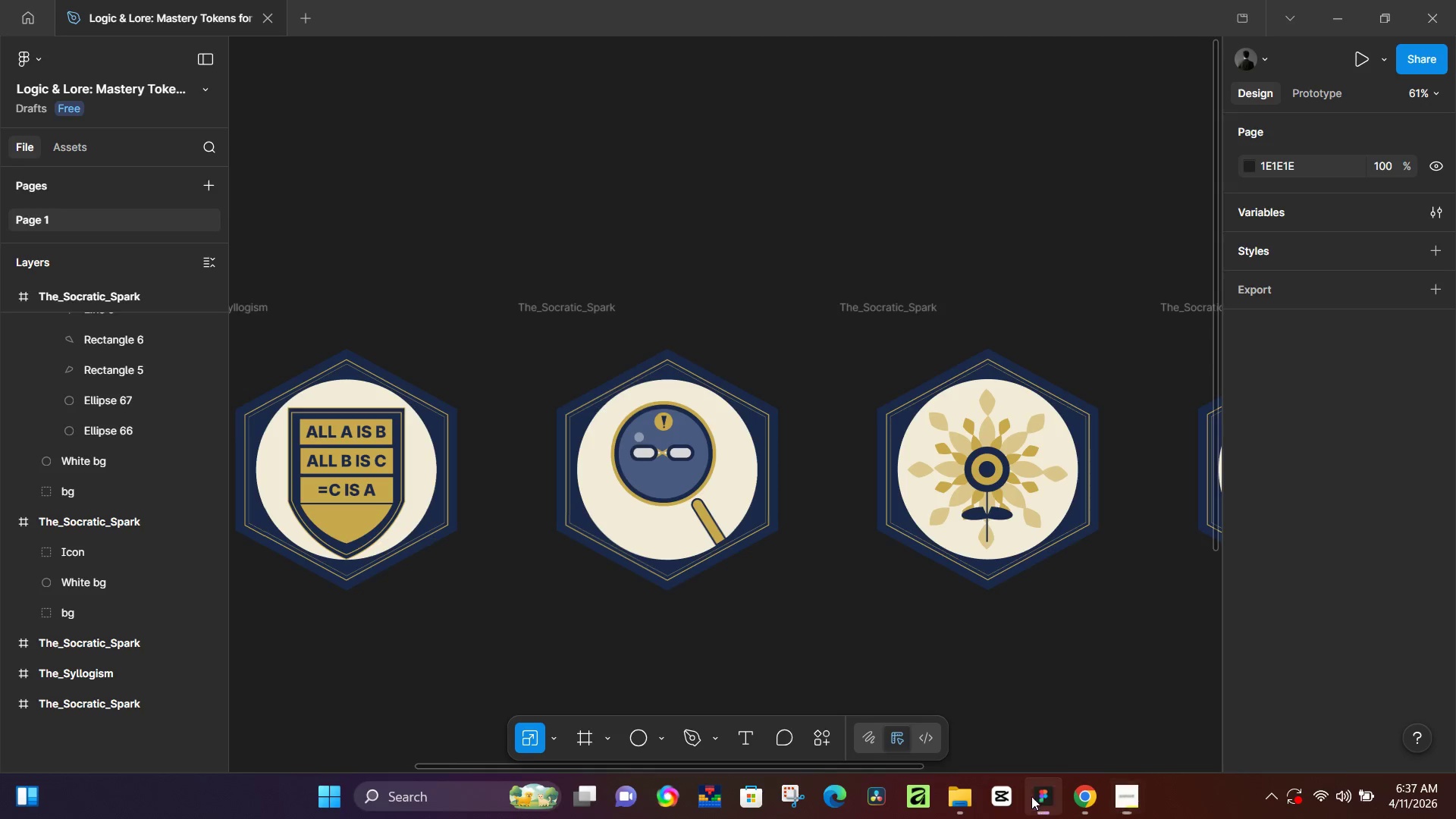 
left_click_drag(start_coordinate=[482, 217], to_coordinate=[810, 165])
 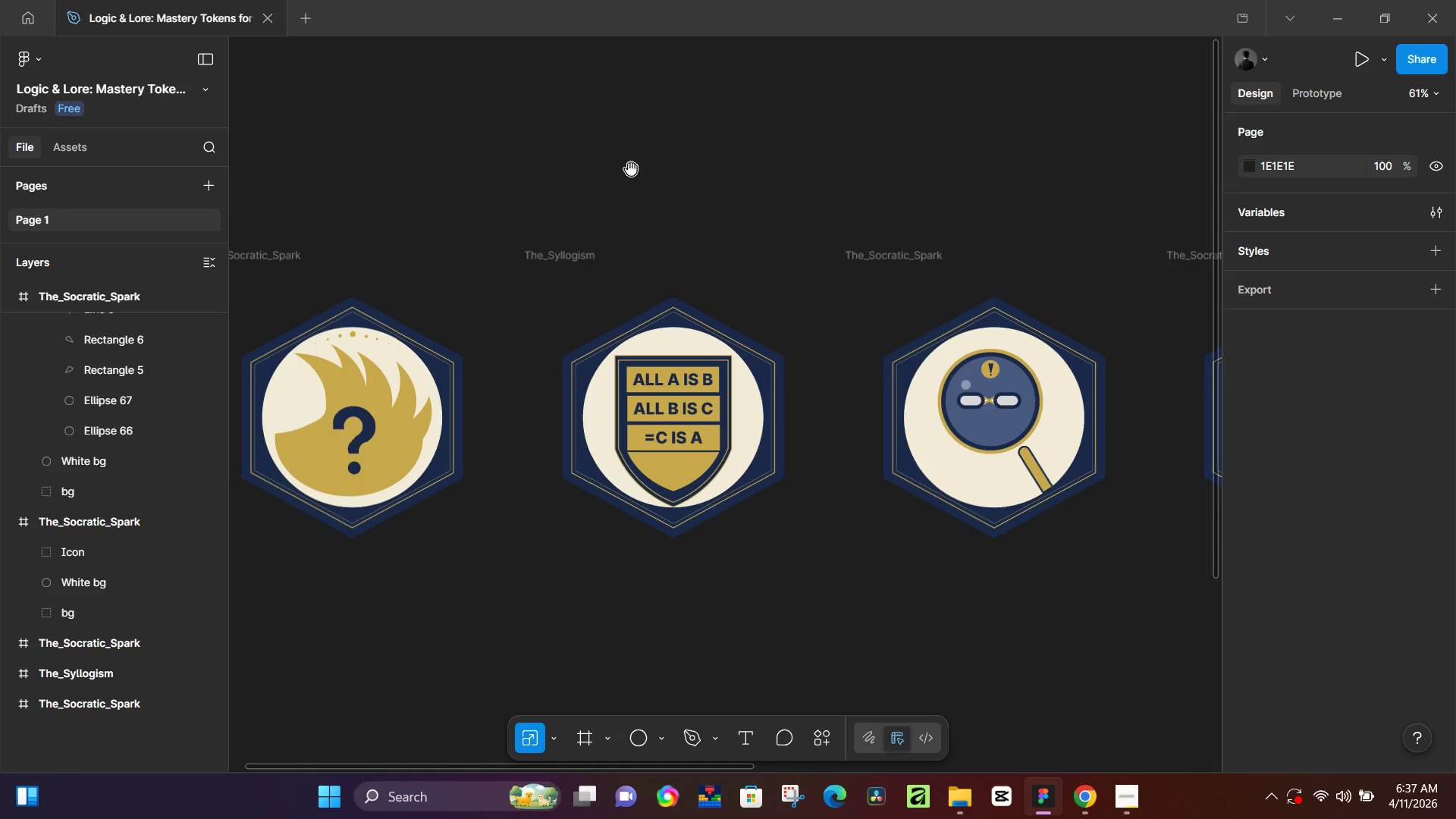 
left_click_drag(start_coordinate=[627, 170], to_coordinate=[734, 160])
 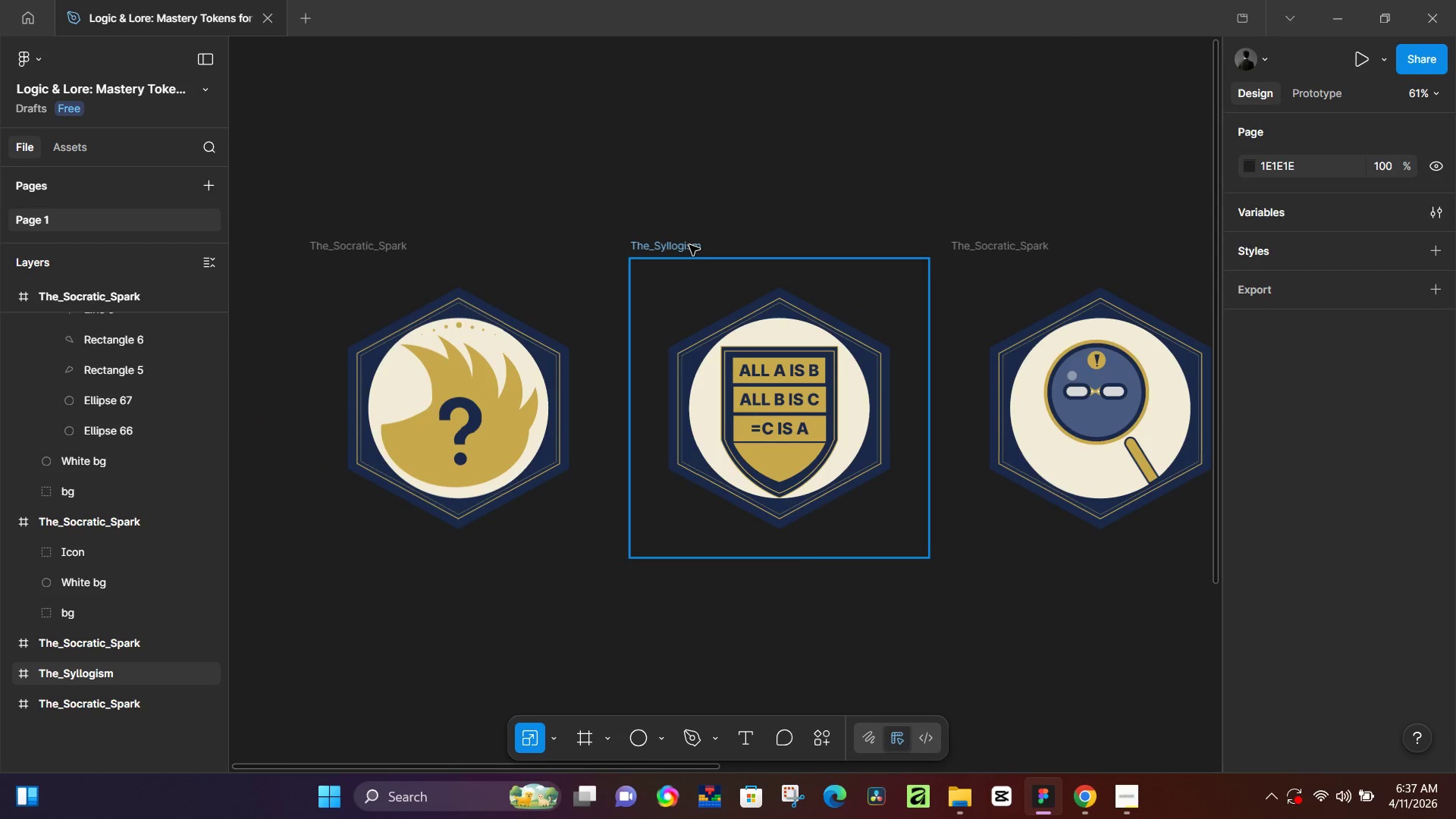 
double_click([689, 245])
 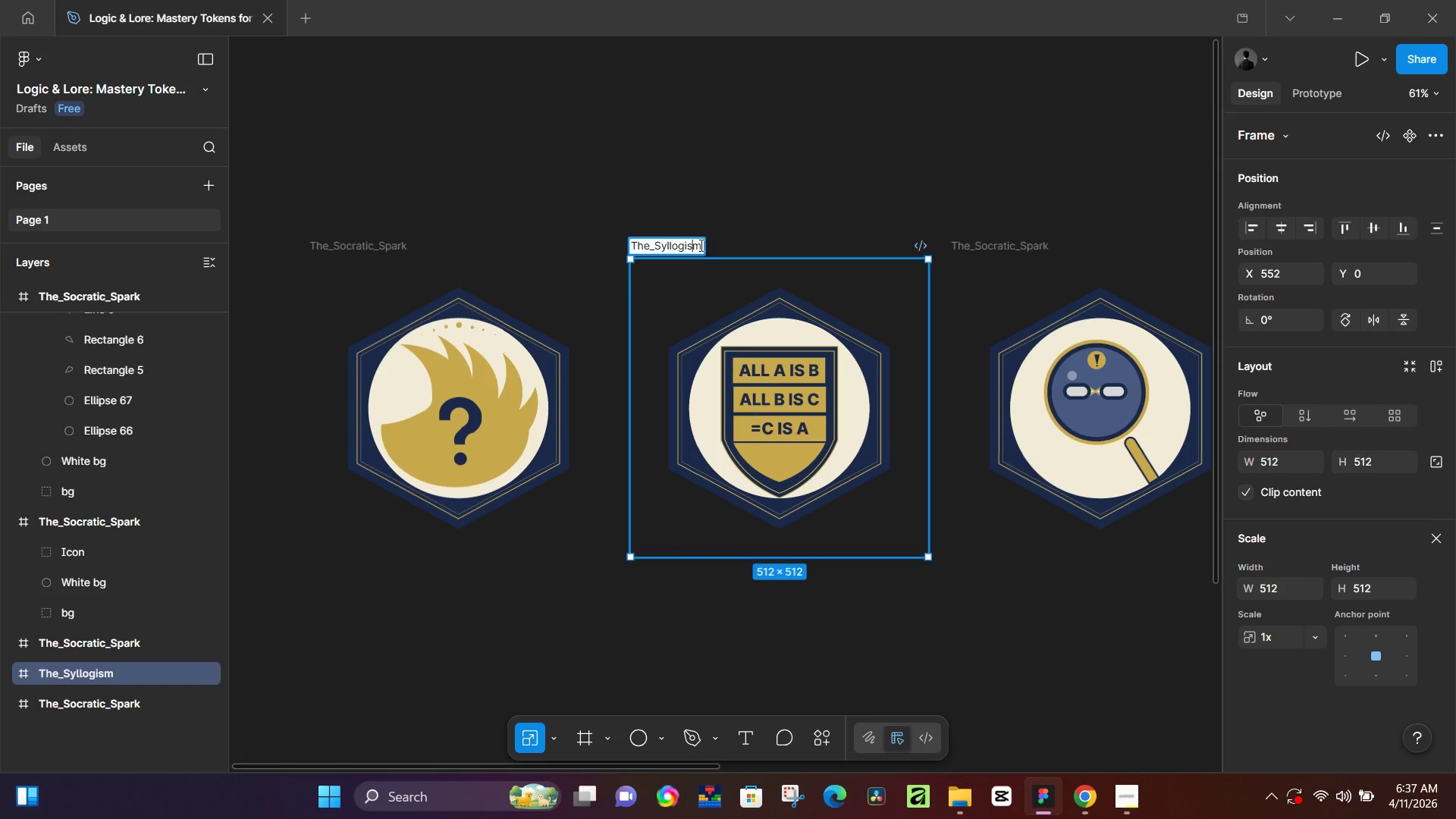 
double_click([700, 245])
 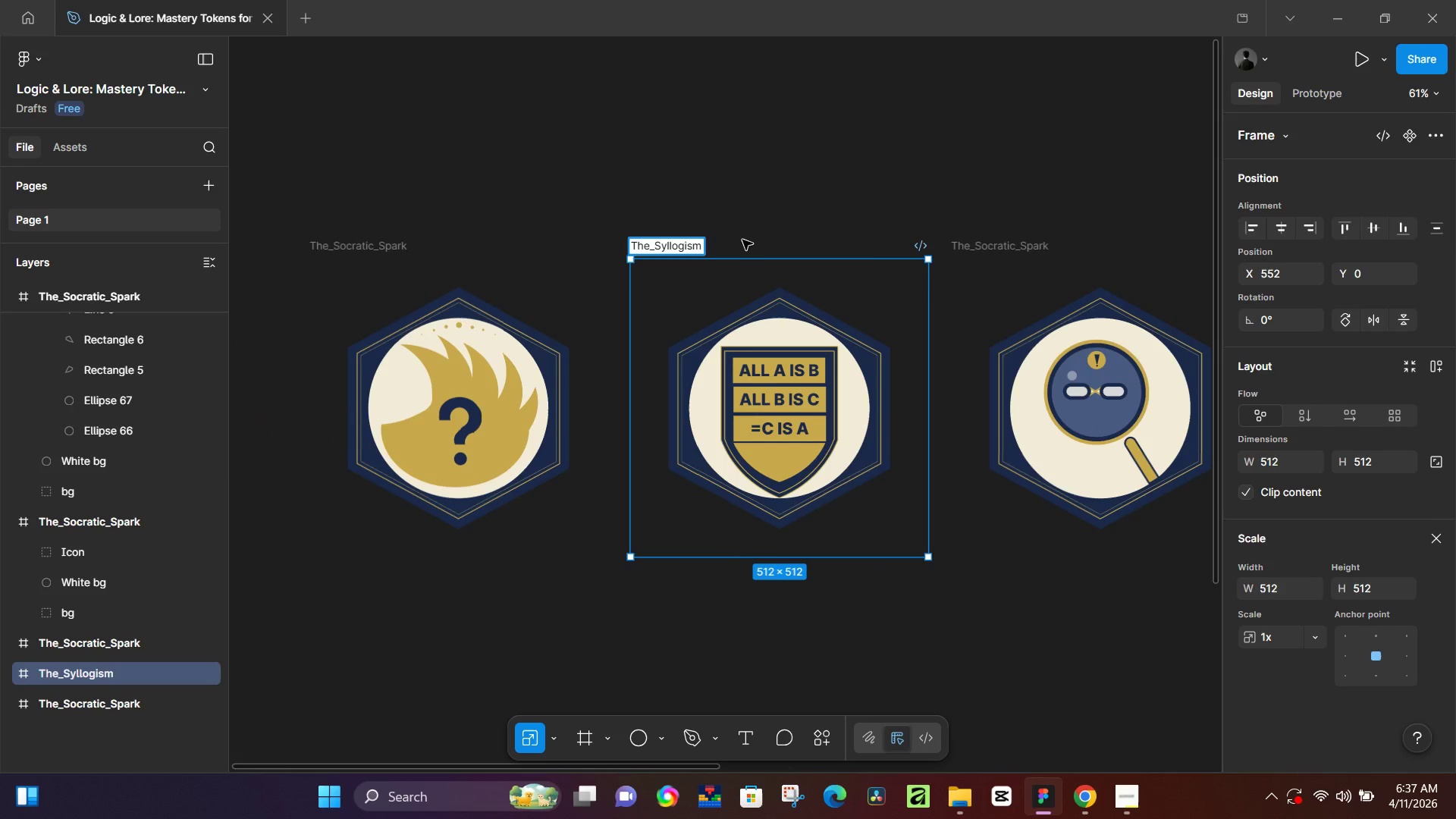 
type())
key(Backspace)
type(_Shield)
 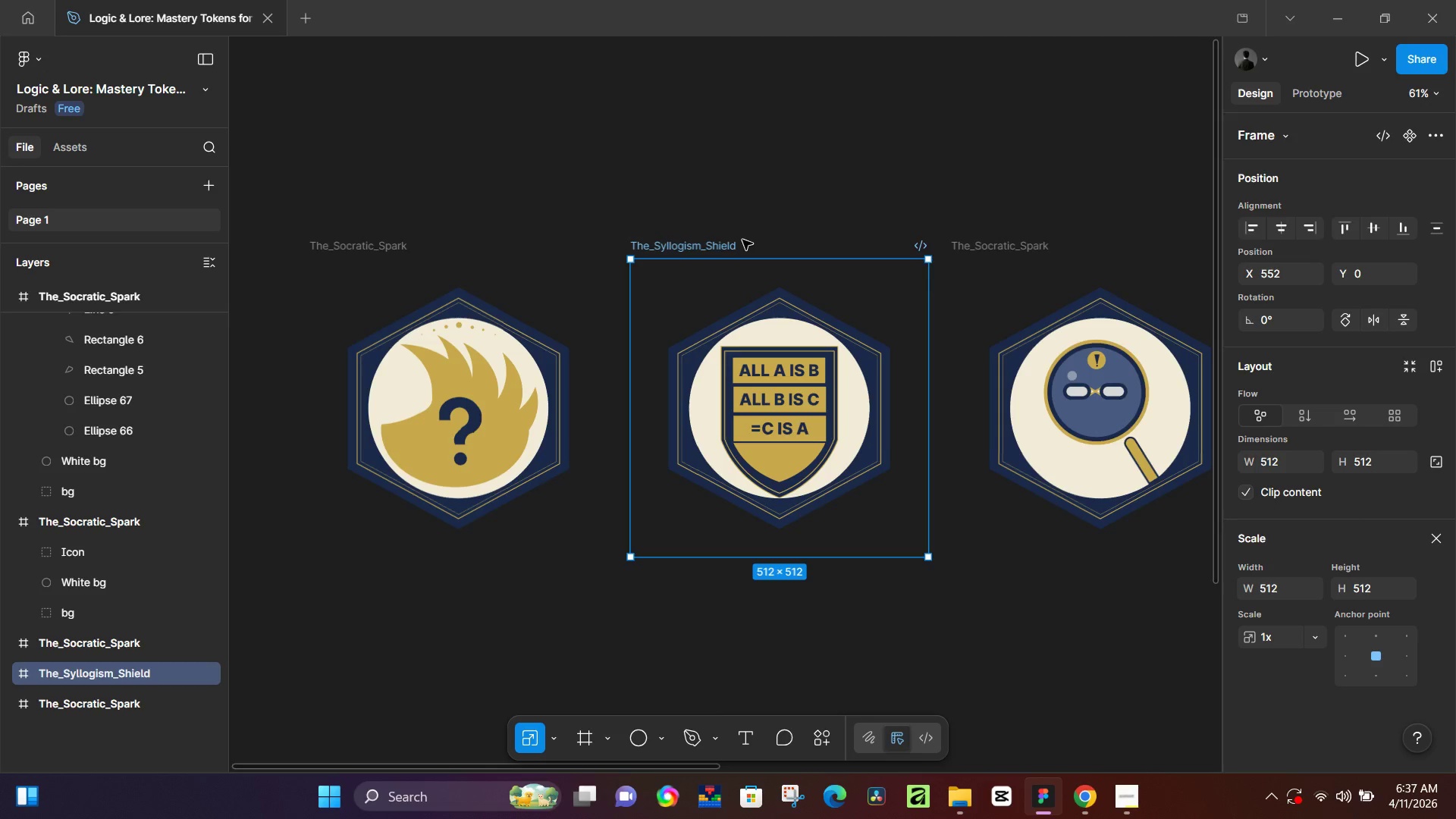 
 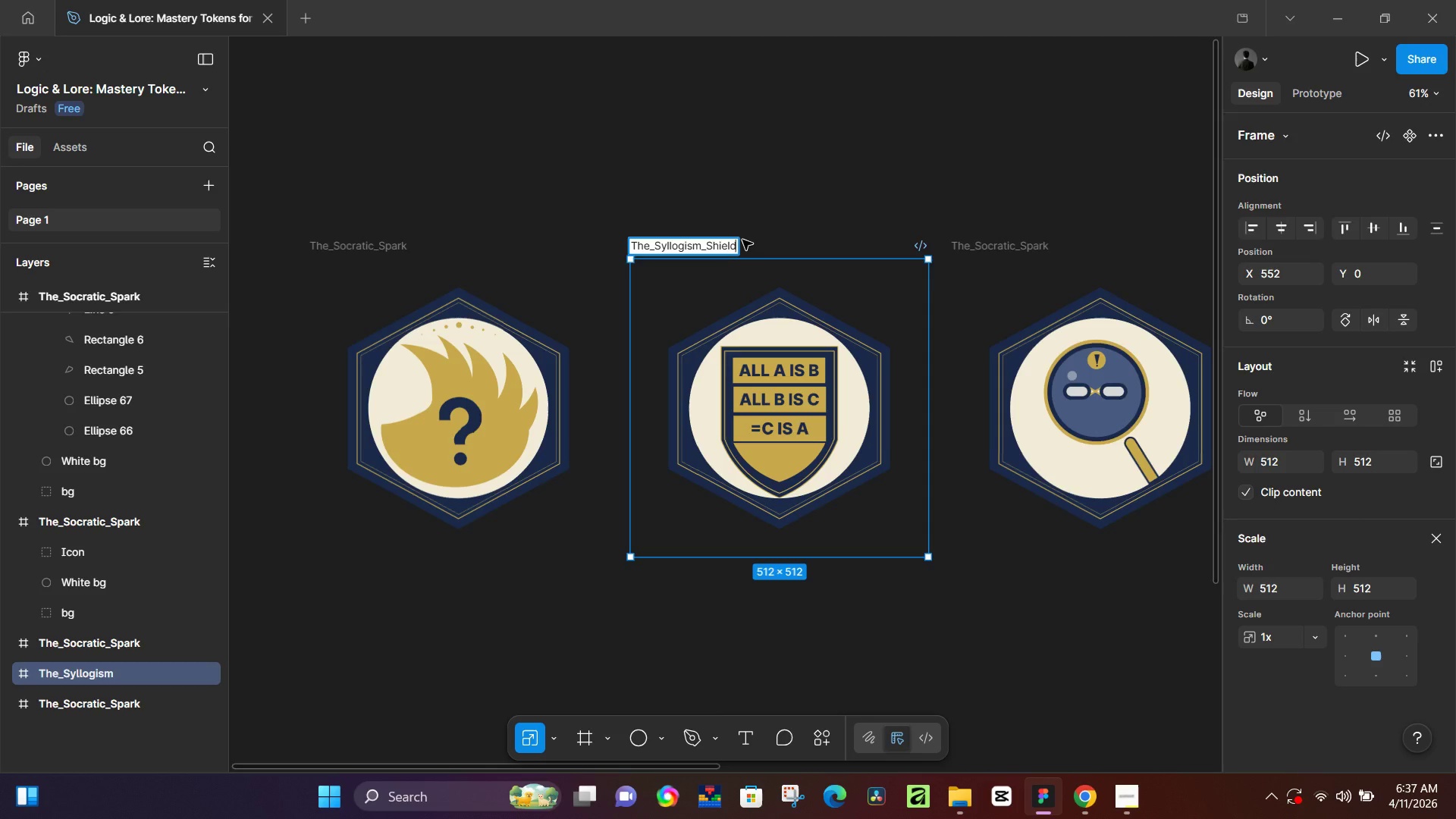 
key(Enter)
 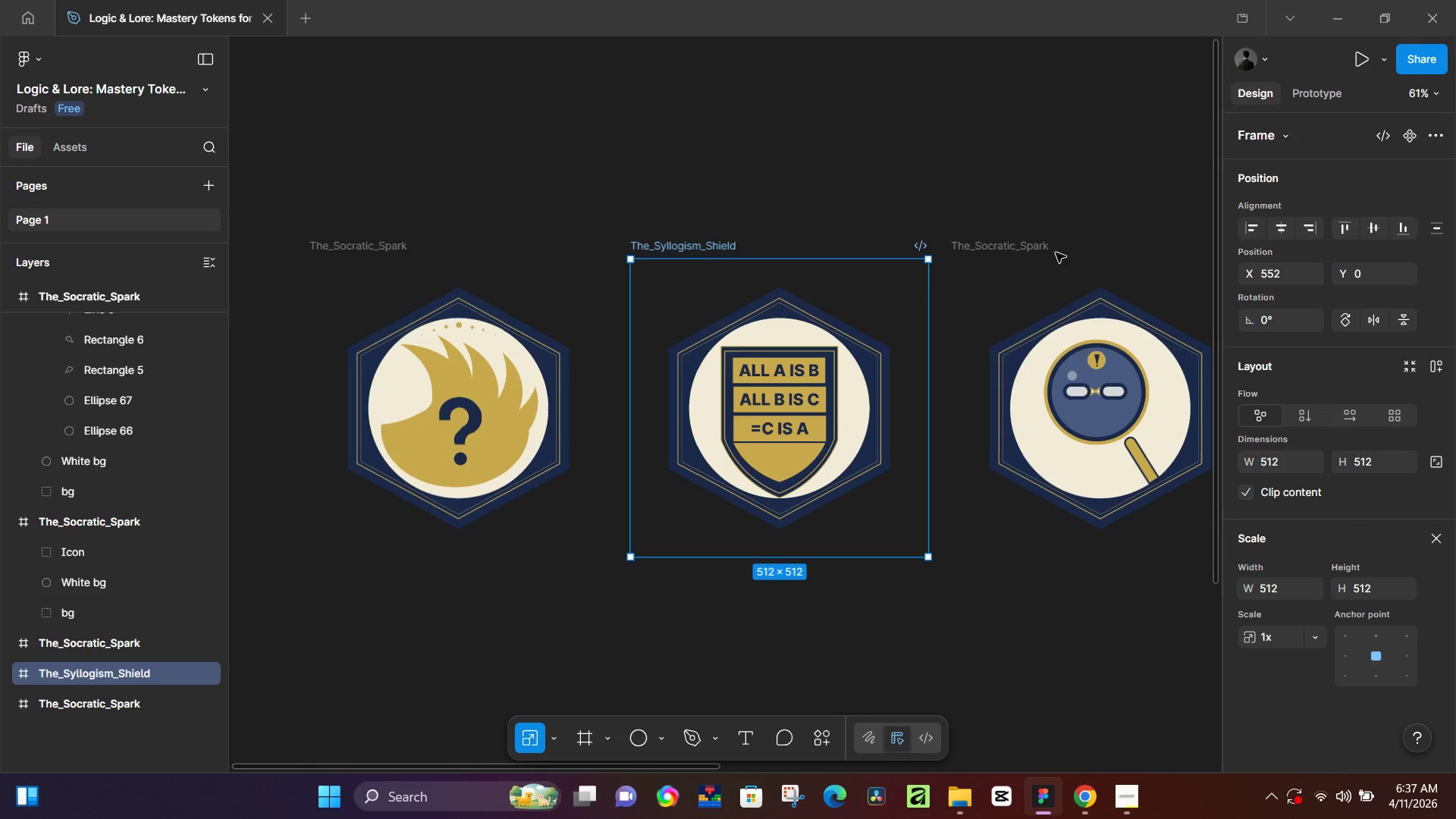 
double_click([1037, 246])
 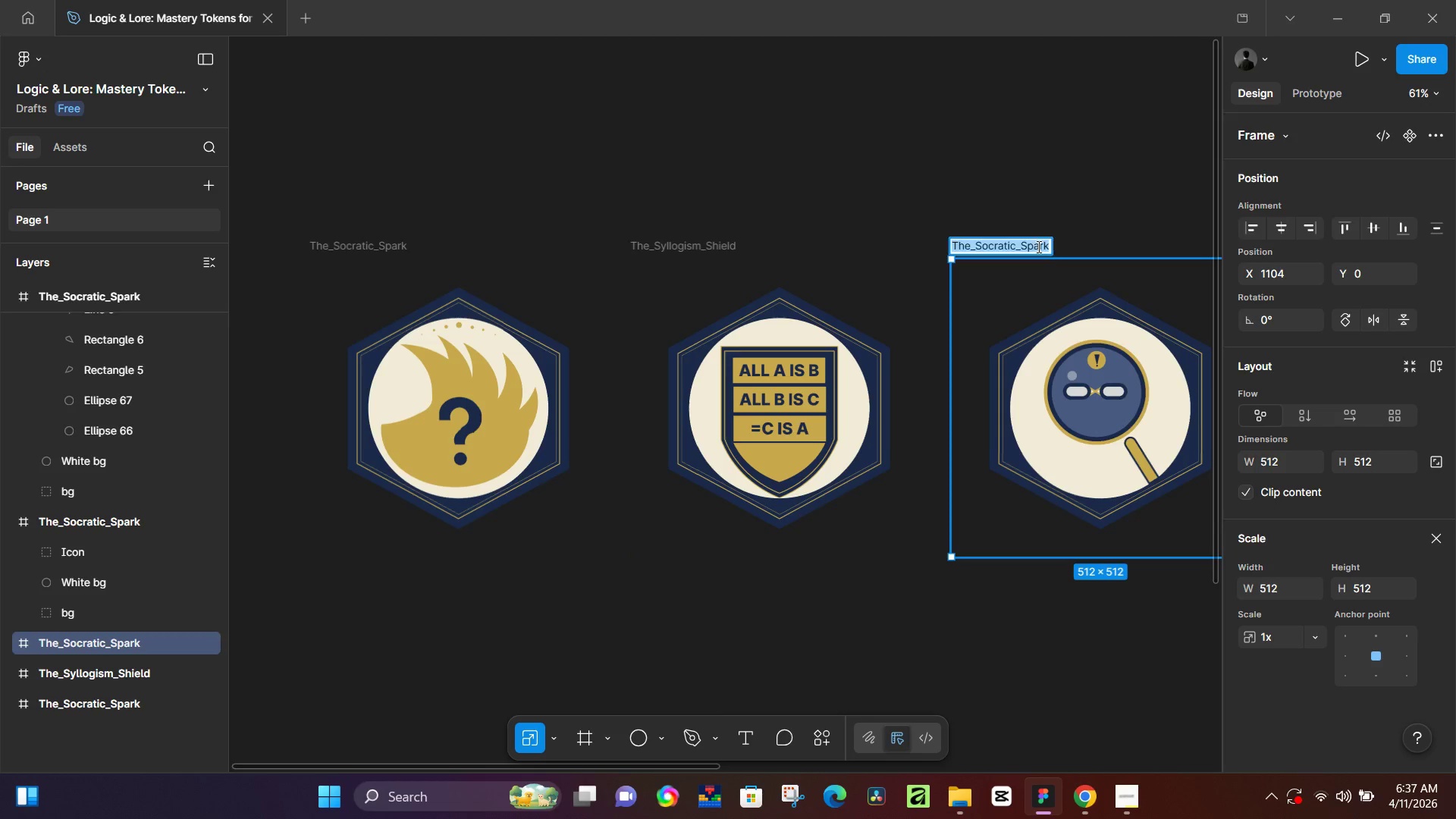 
key(Control+ControlLeft)
 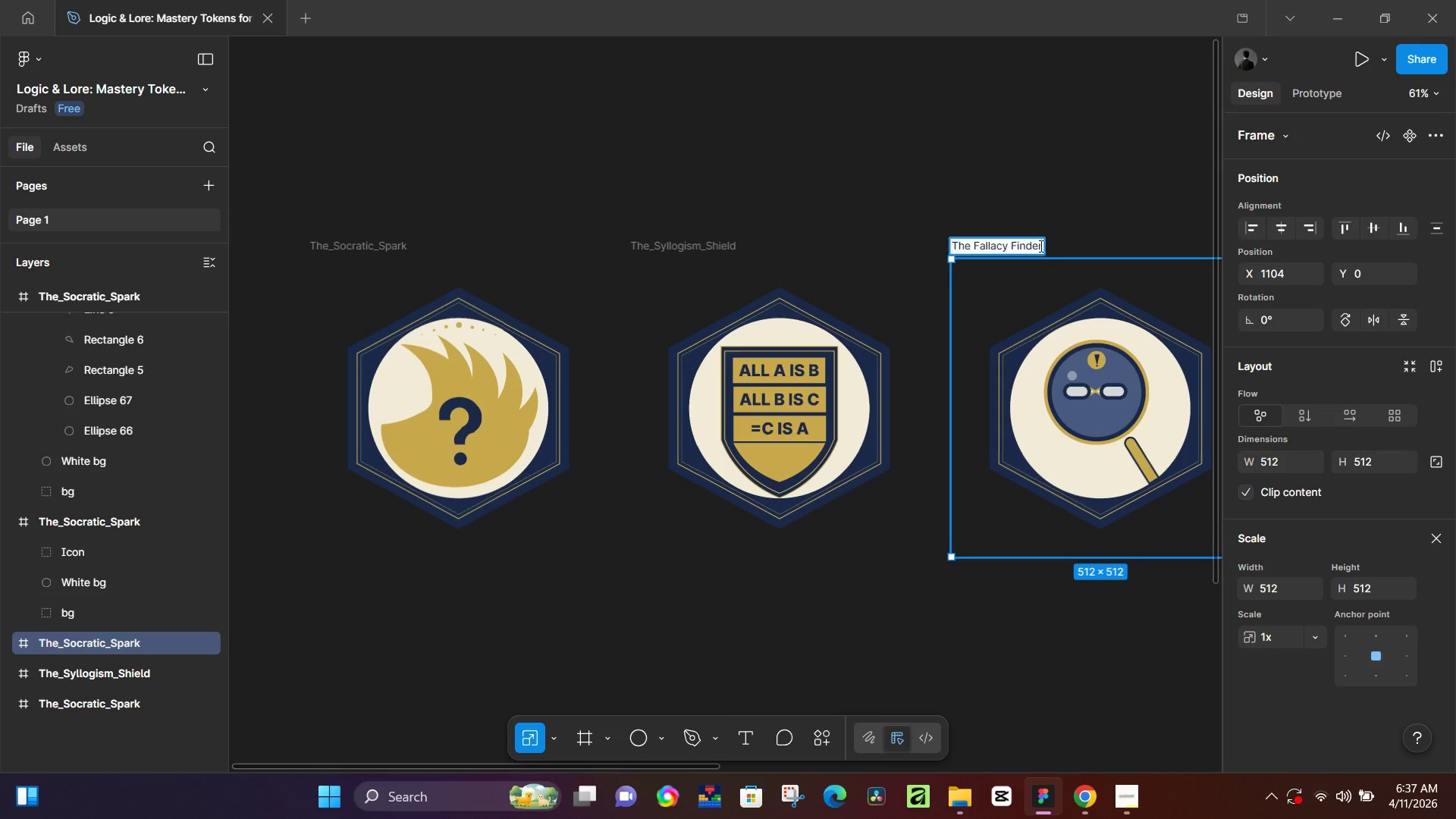 
key(Control+V)
 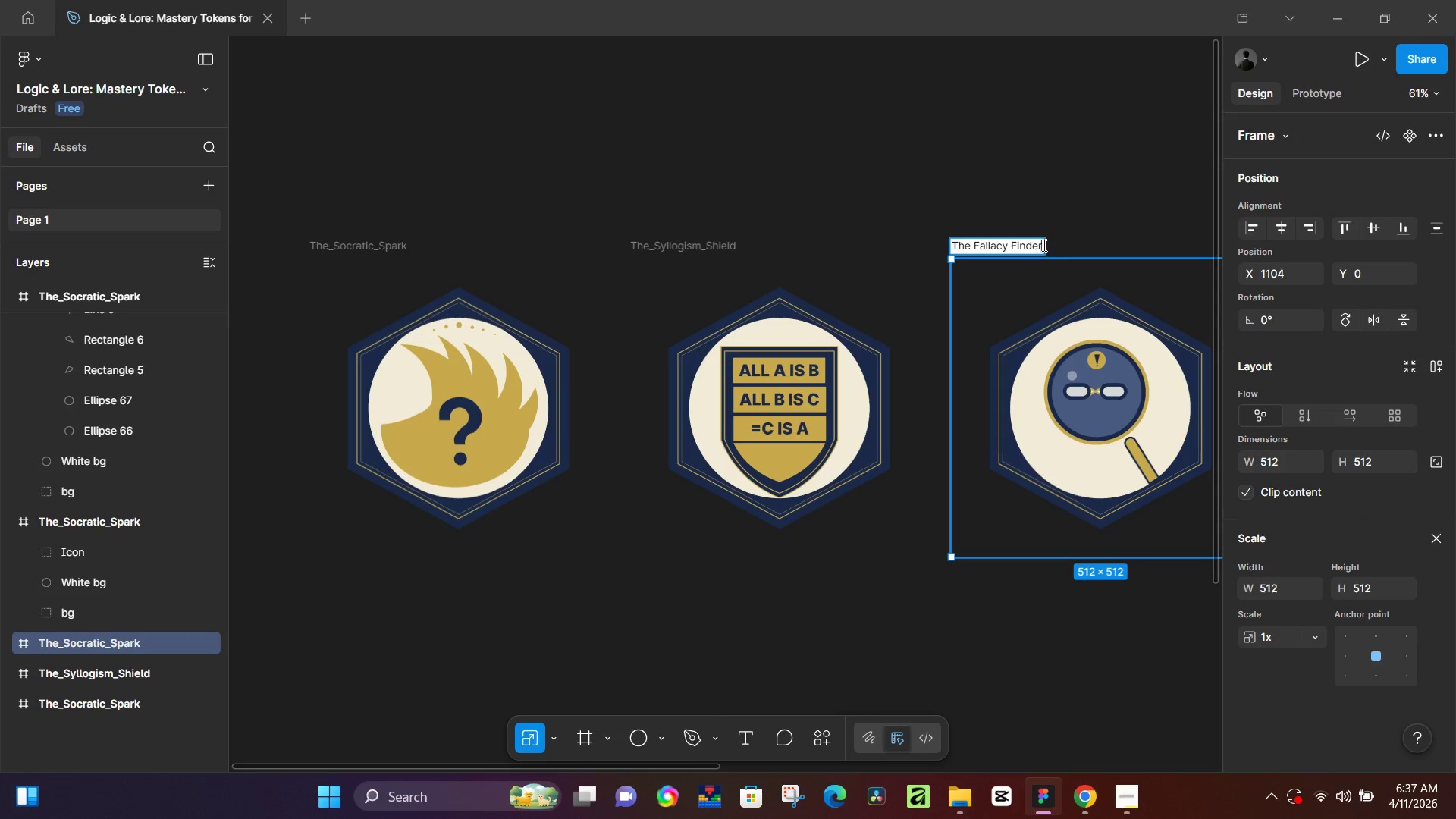 
key(ArrowLeft)
 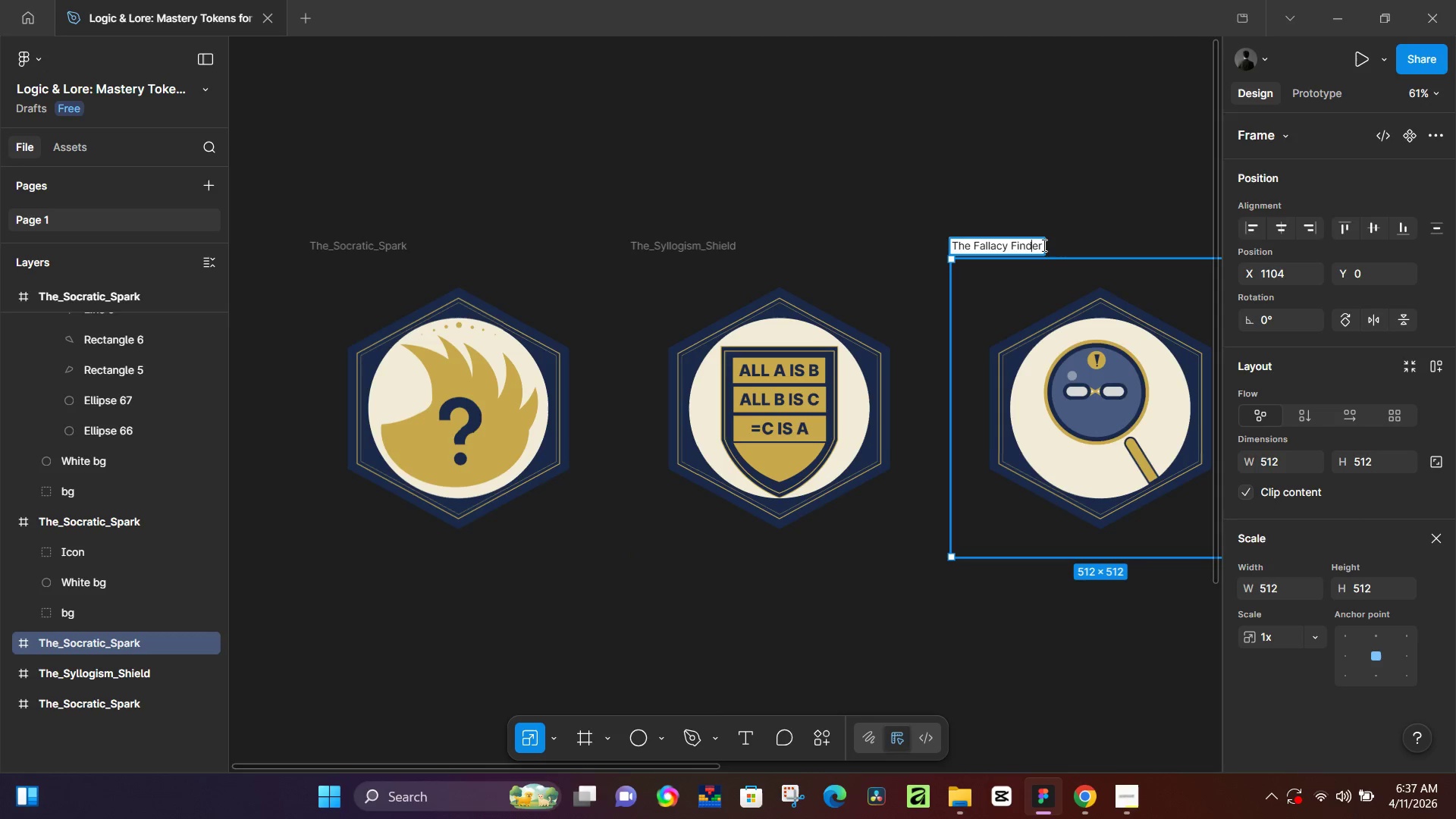 
key(ArrowLeft)